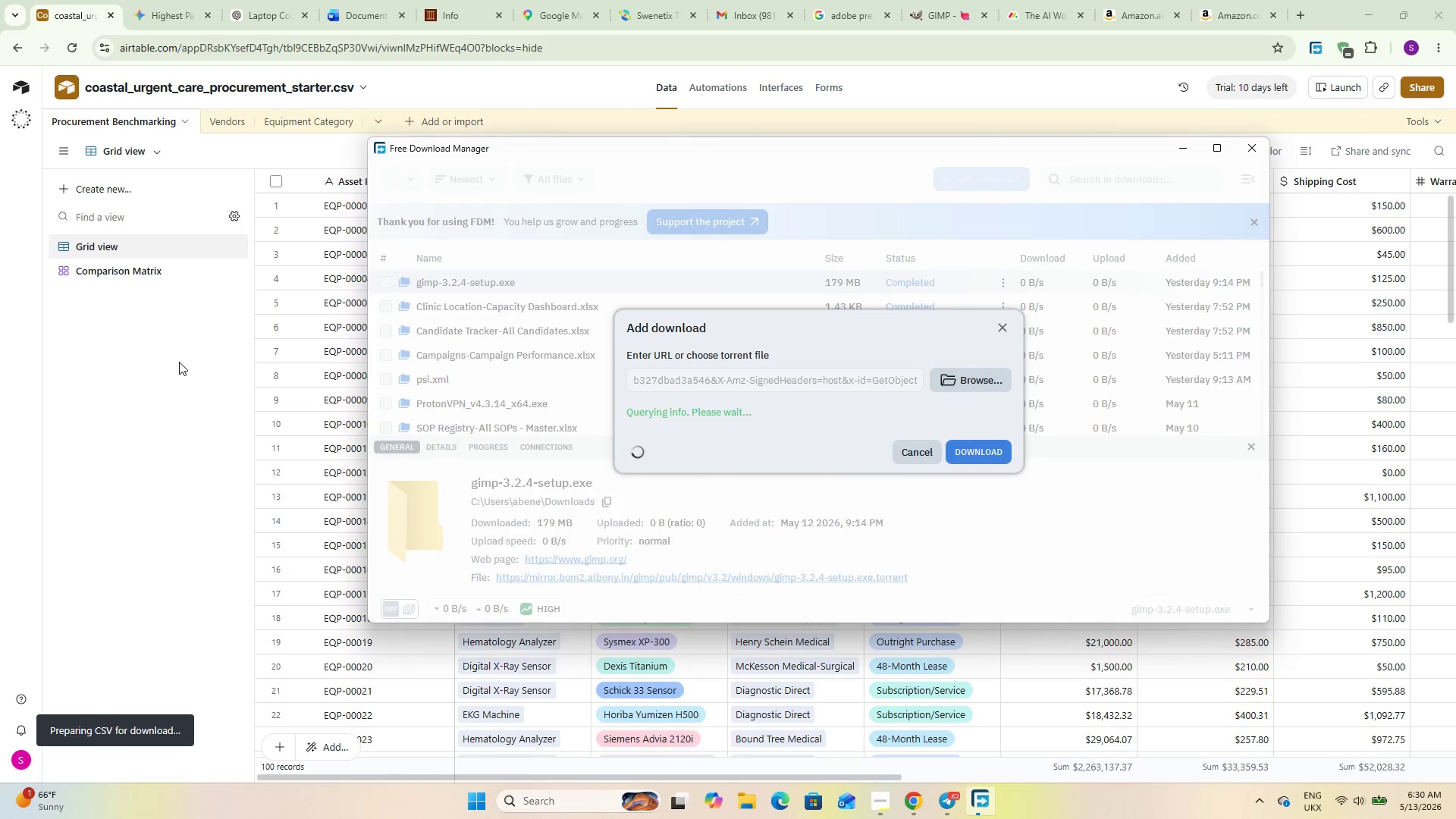 
key(Backspace)
key(Backspace)
type(ds)
 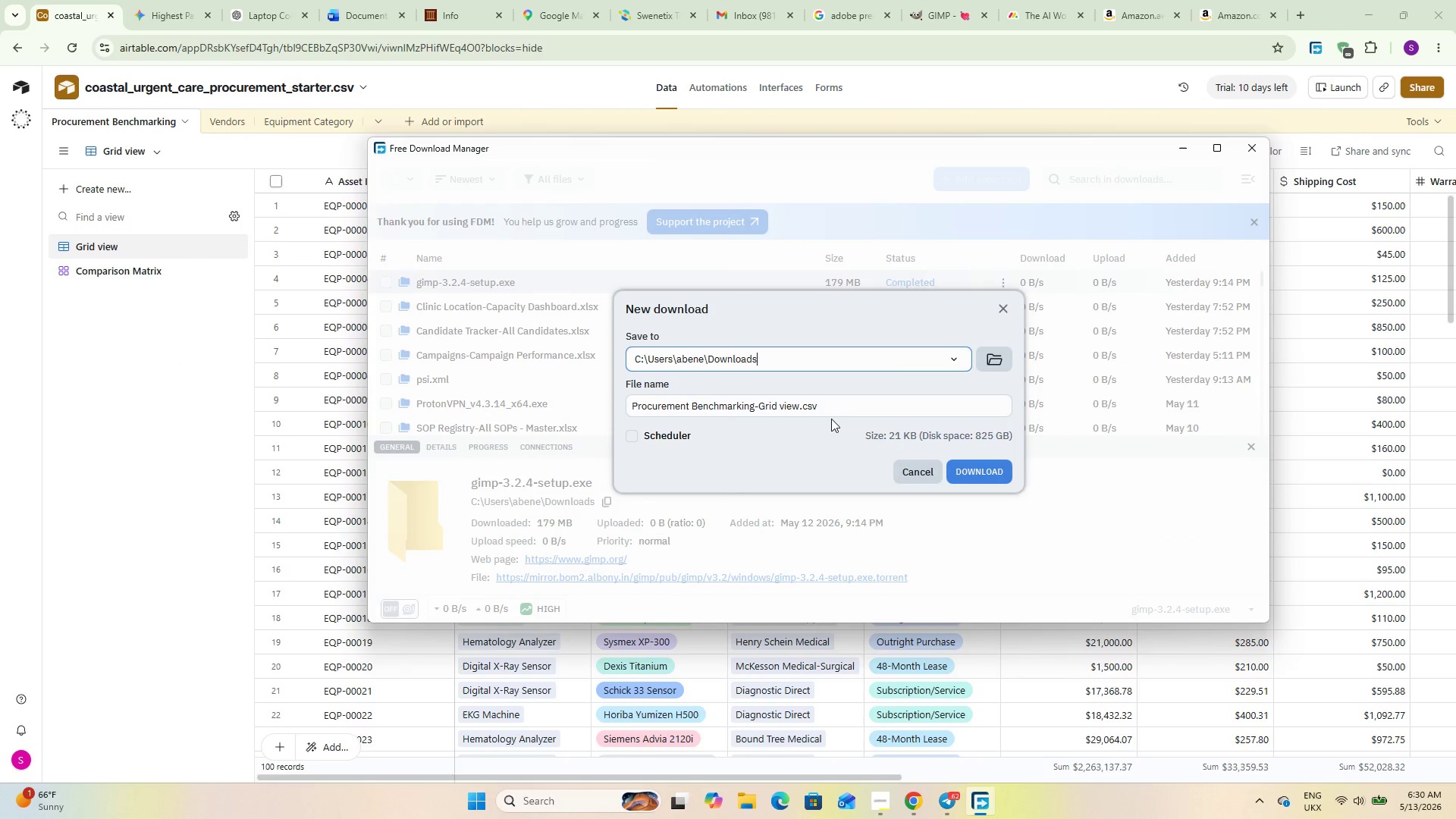 
left_click([831, 402])
 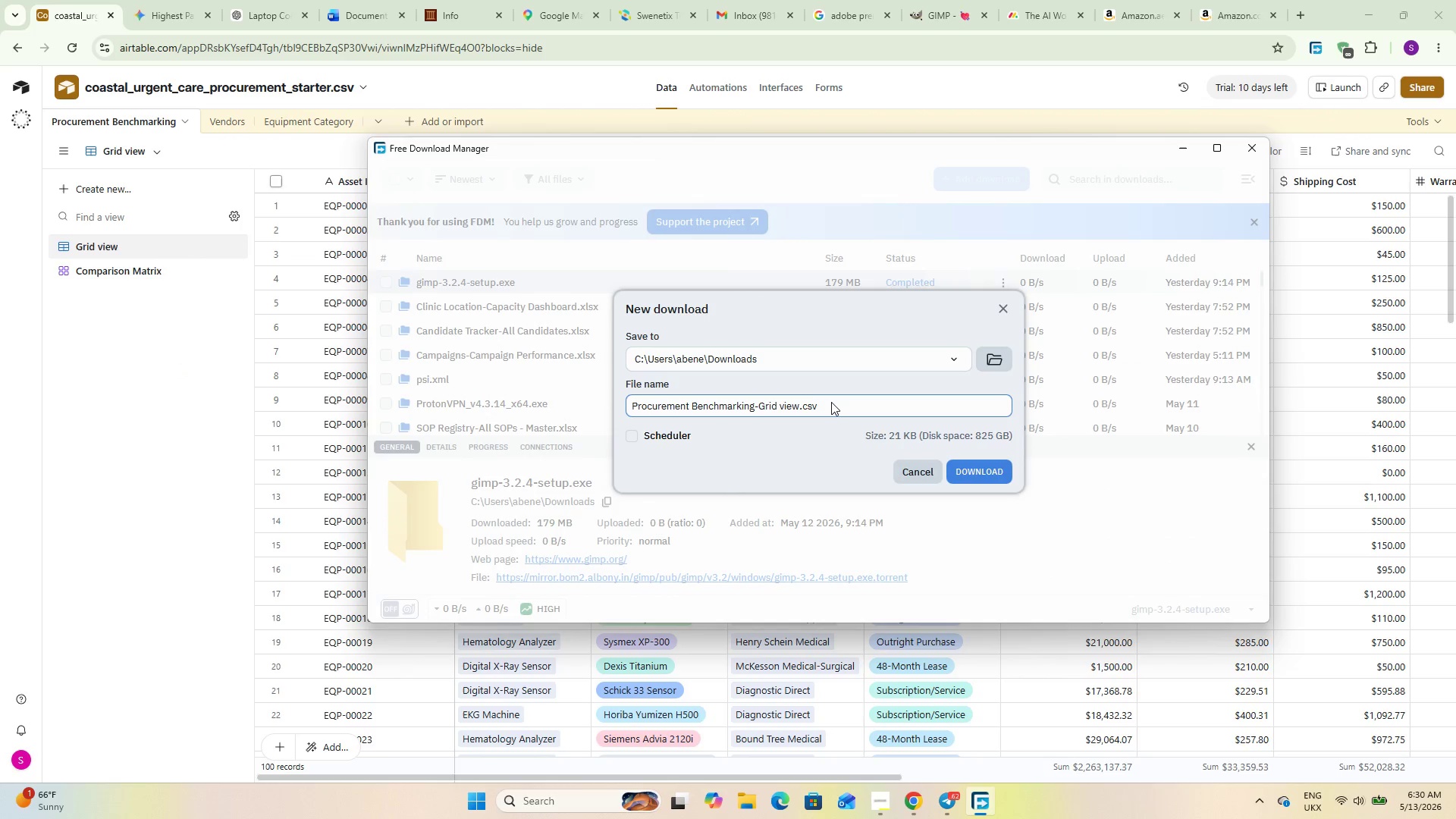 
key(Backspace)
key(Backspace)
key(Backspace)
type(xlsx)
 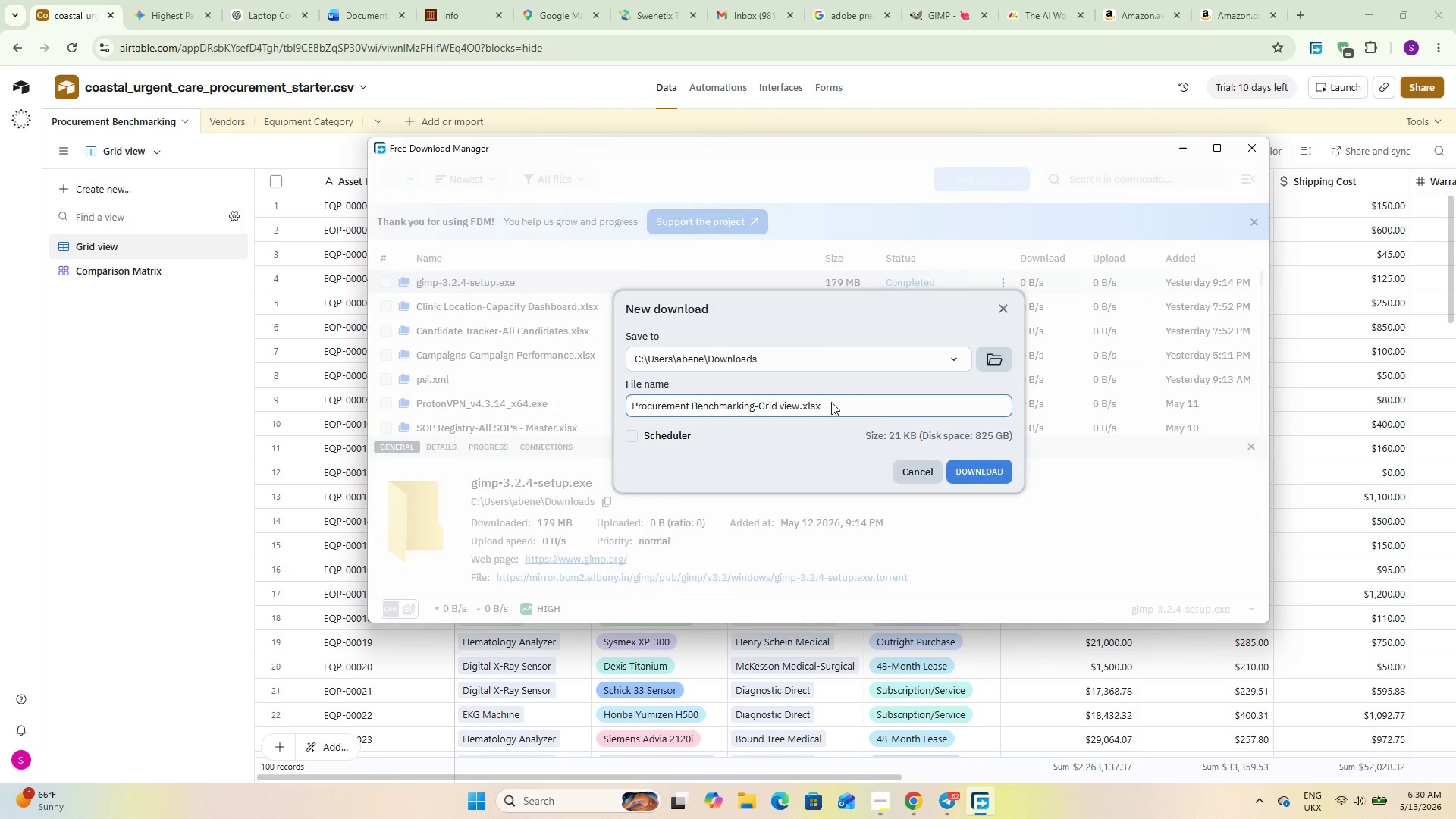 
key(Enter)
 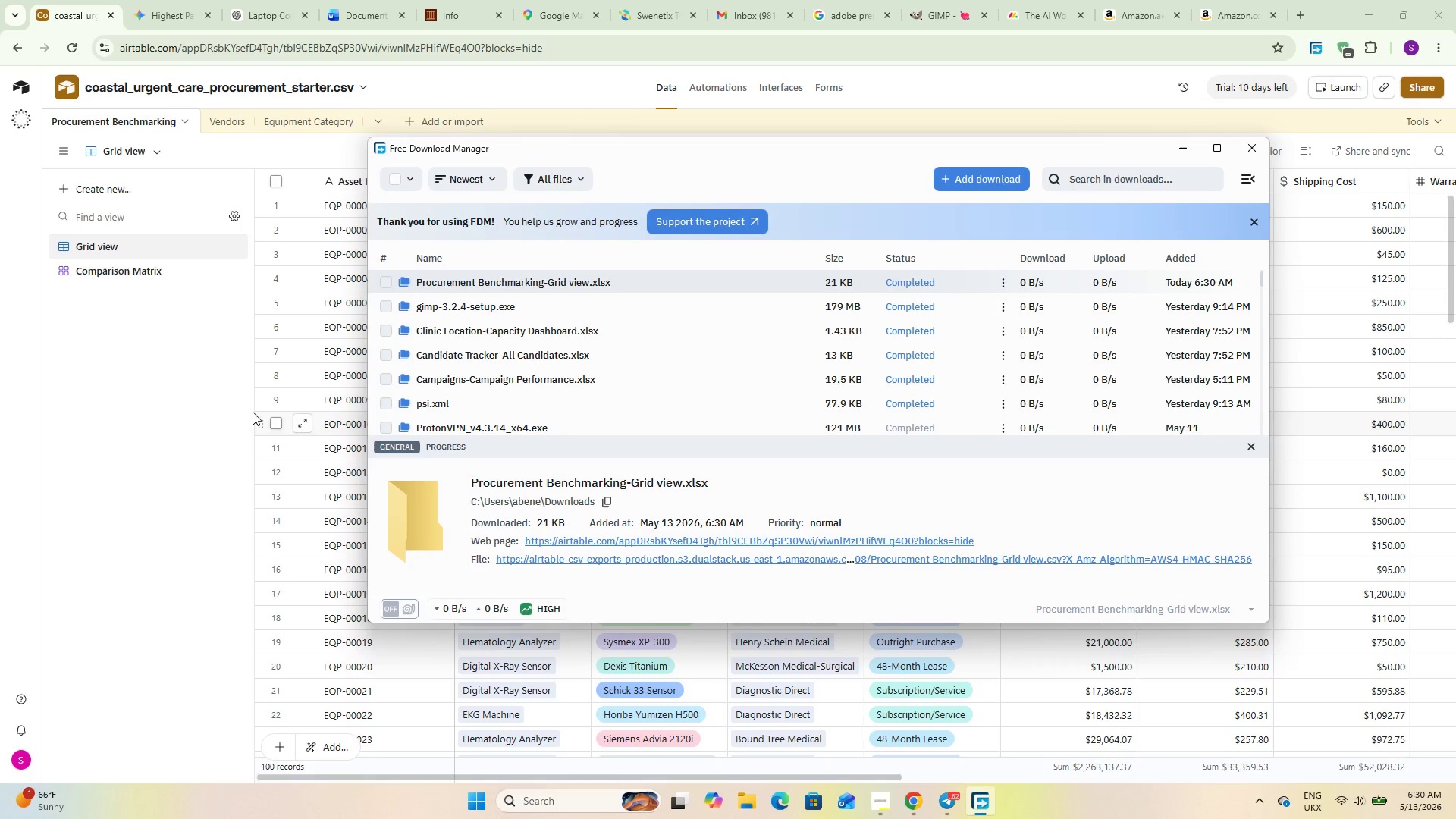 
left_click([157, 378])
 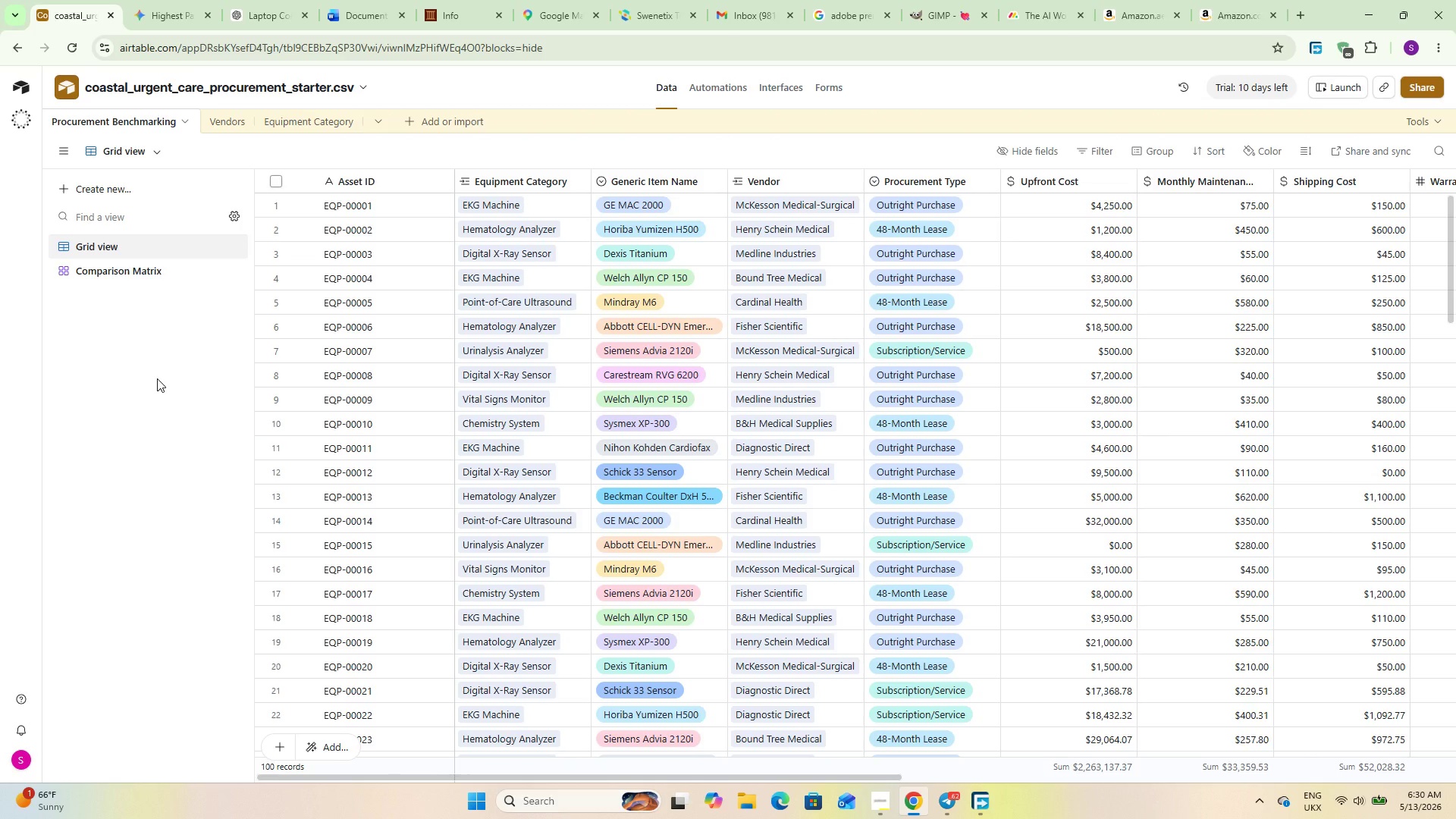 
wait(6.08)
 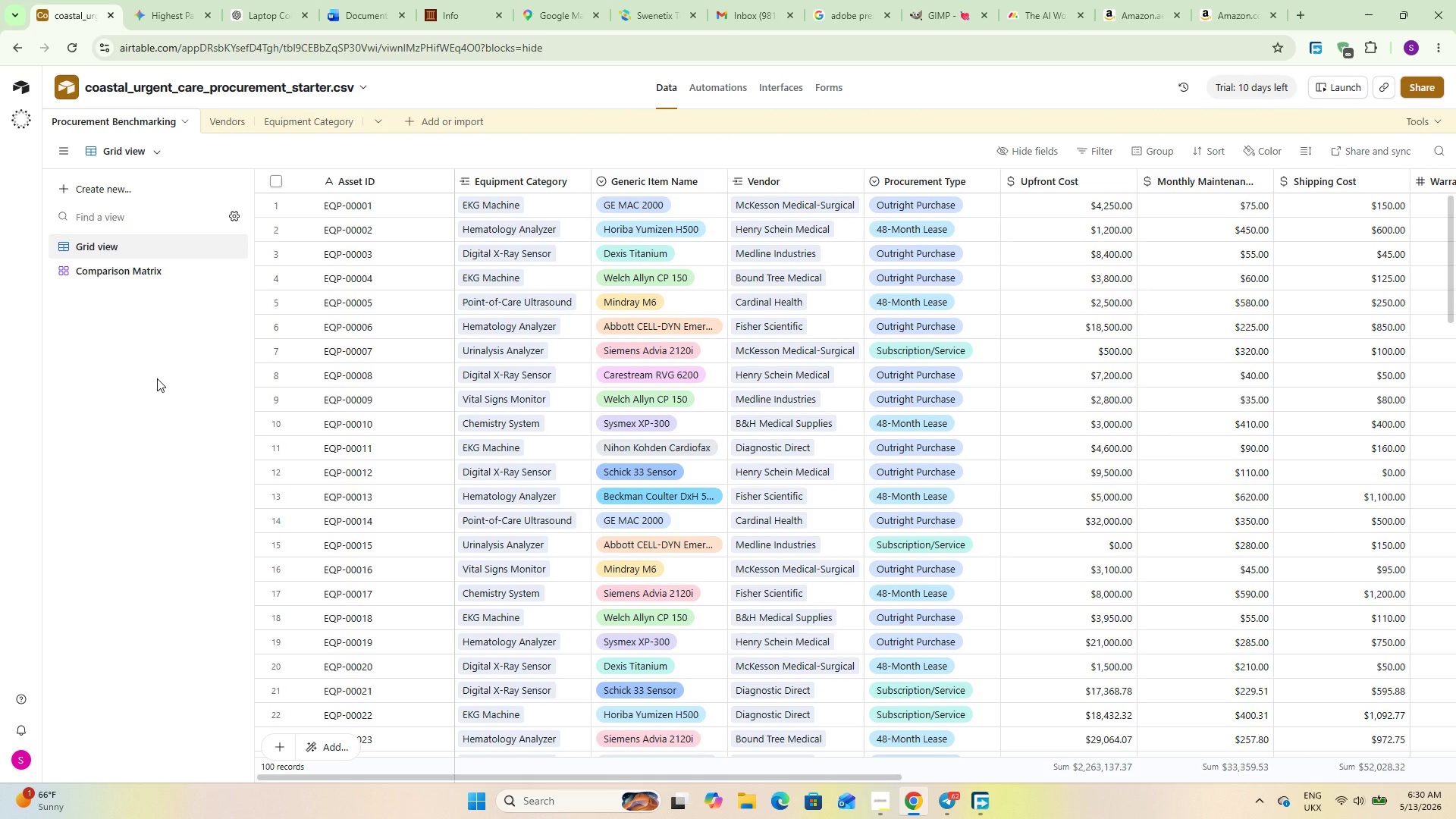 
left_click([118, 268])
 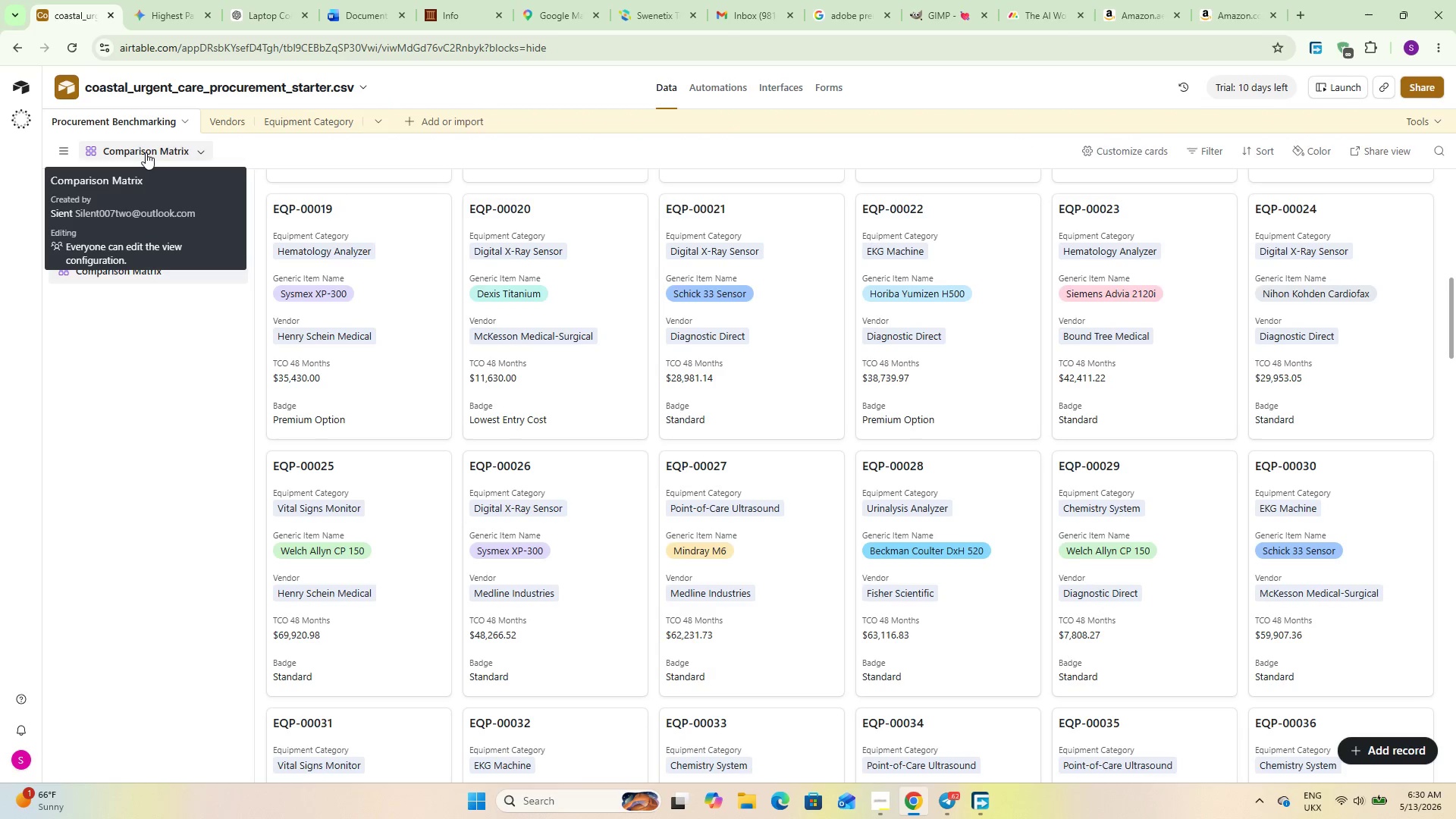 
left_click([146, 152])
 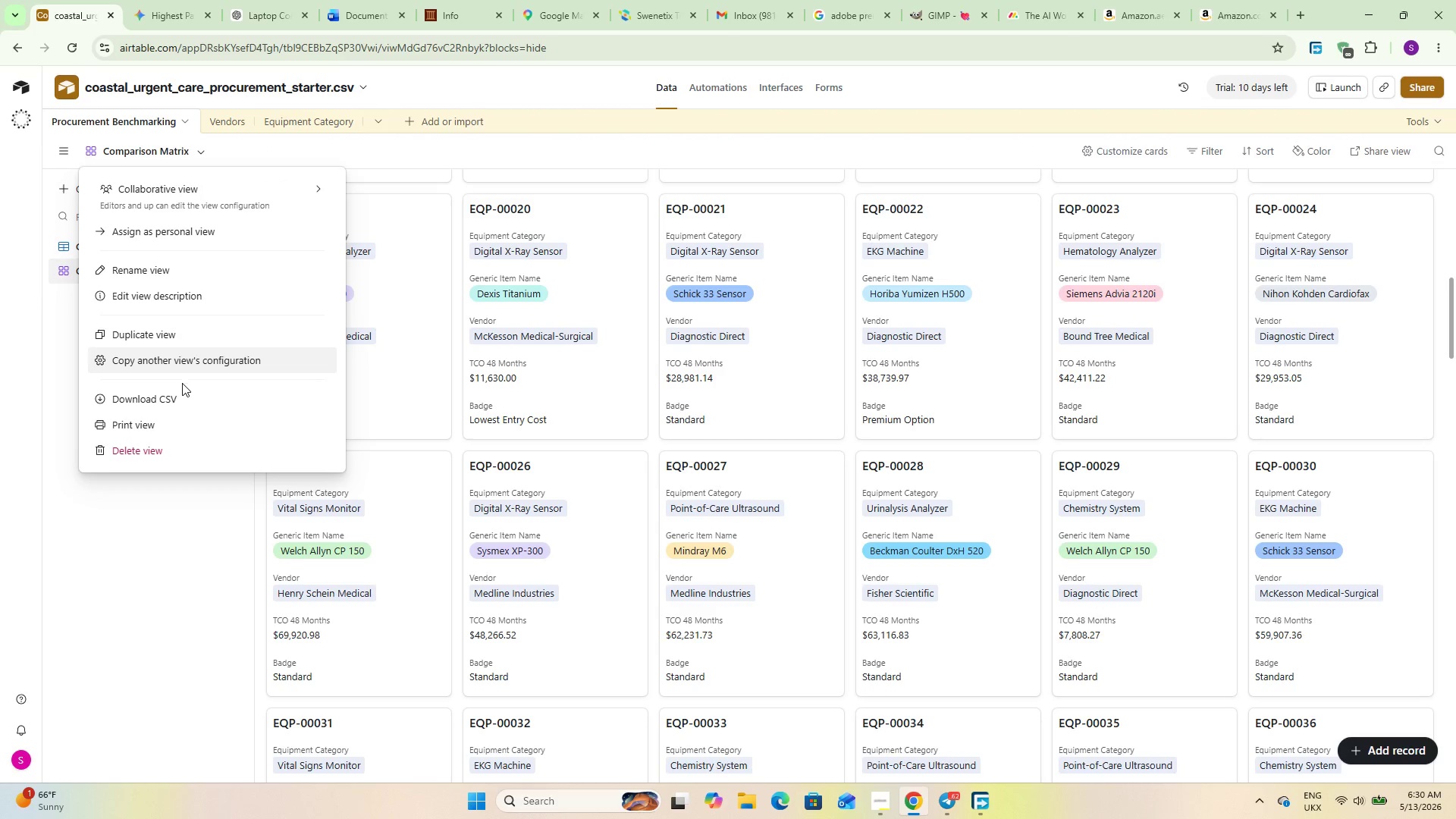 
left_click([188, 394])
 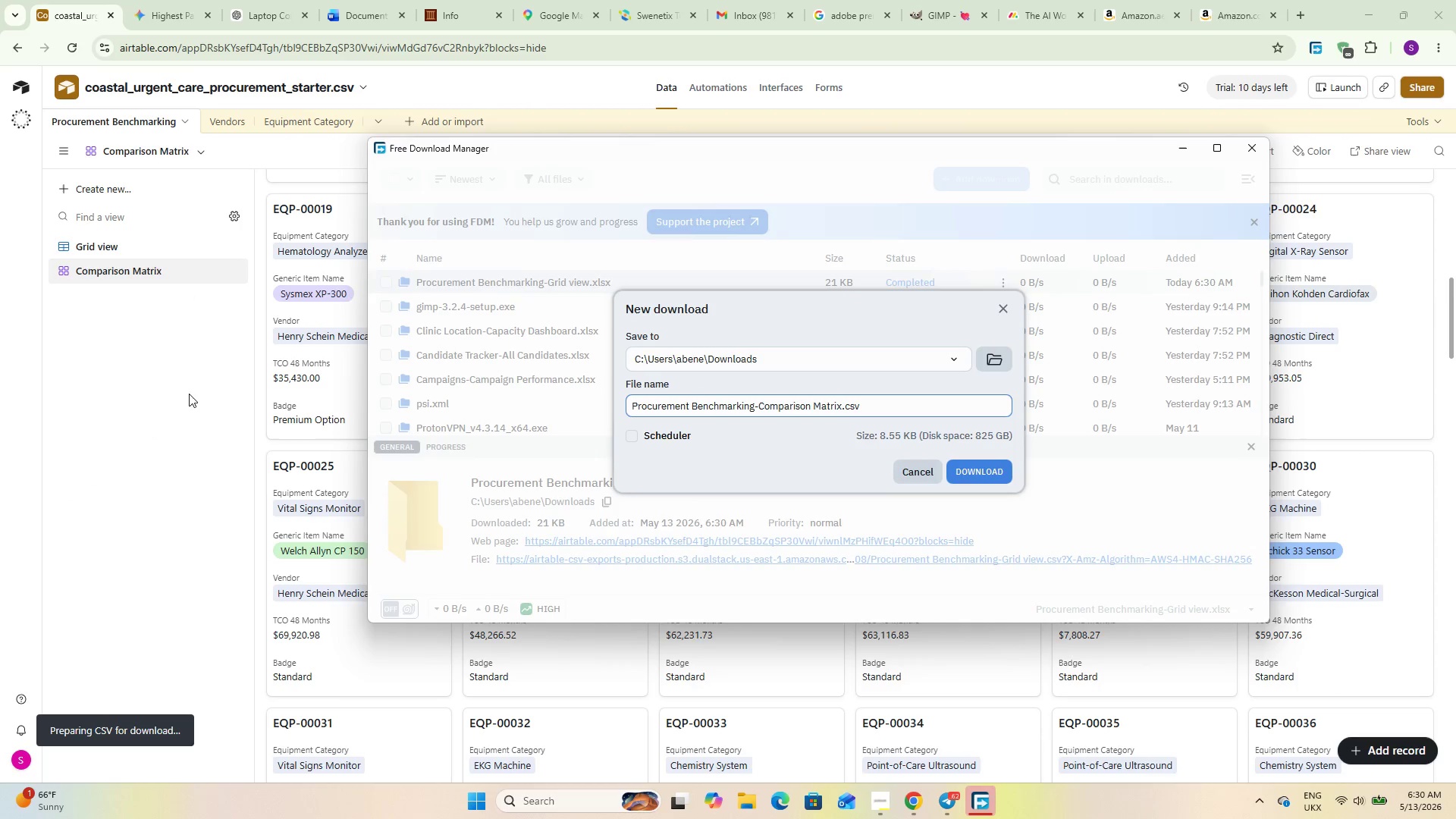 